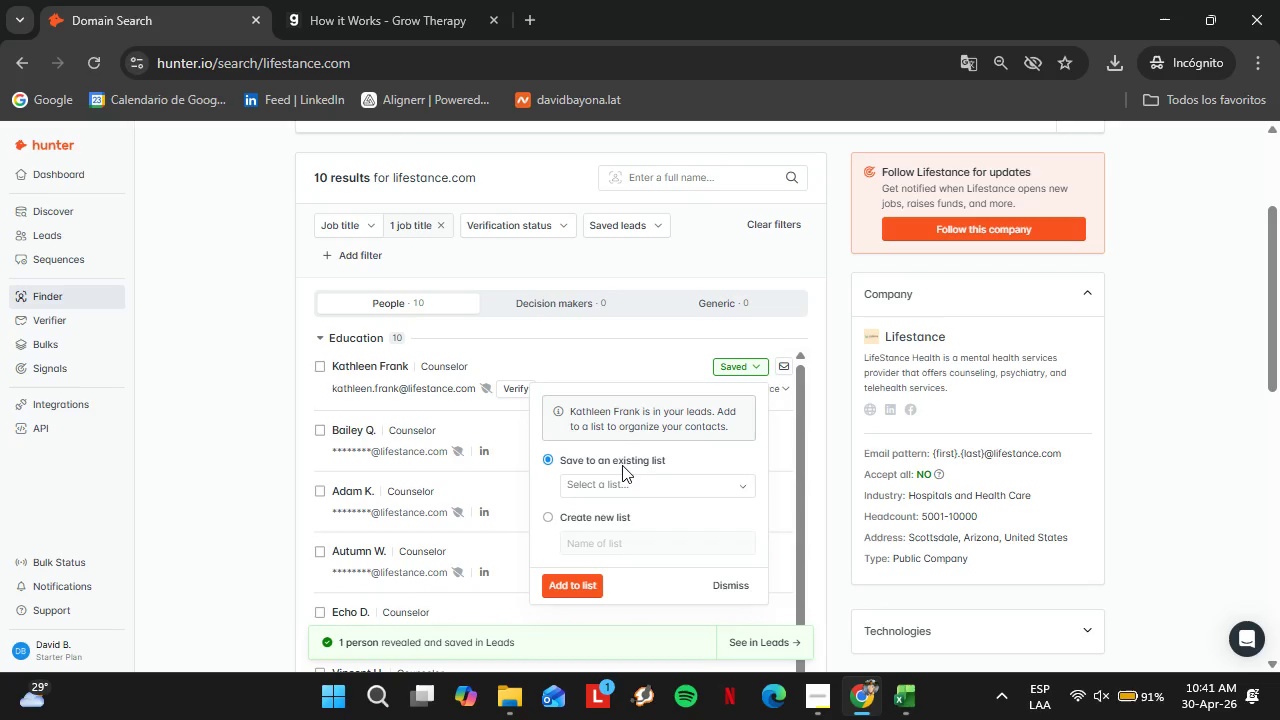 
left_click([637, 477])
 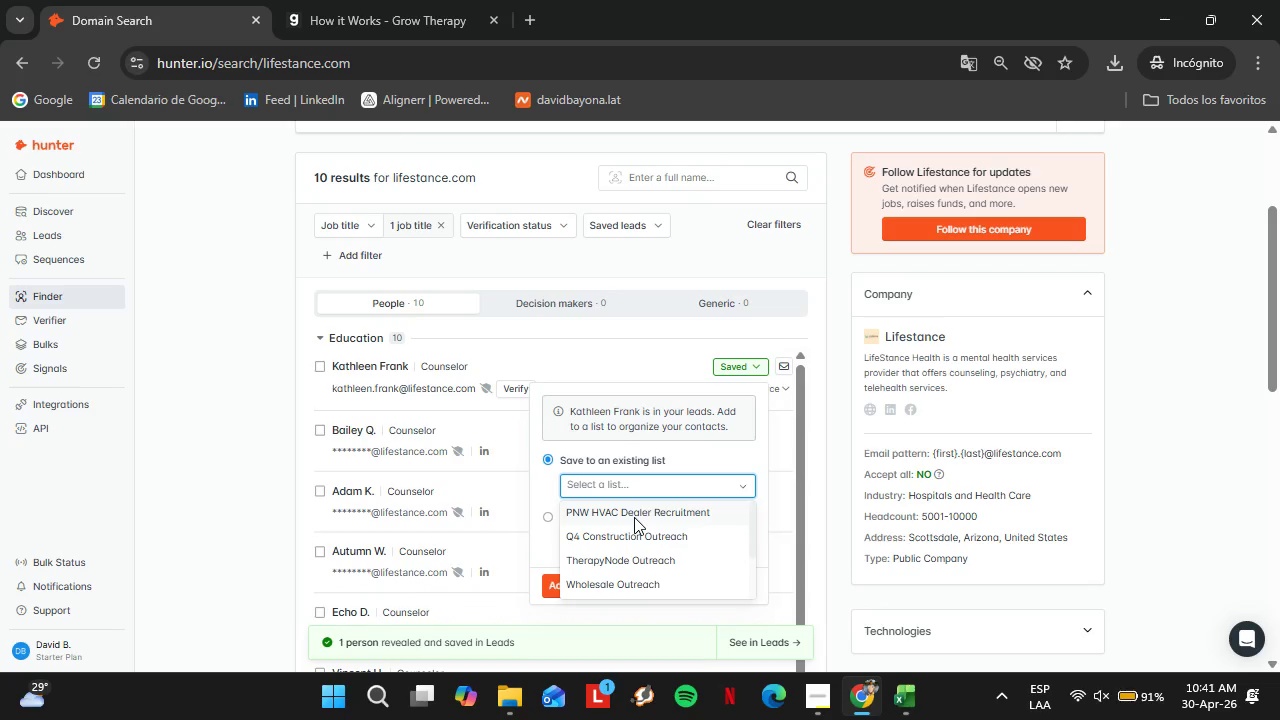 
left_click([641, 559])
 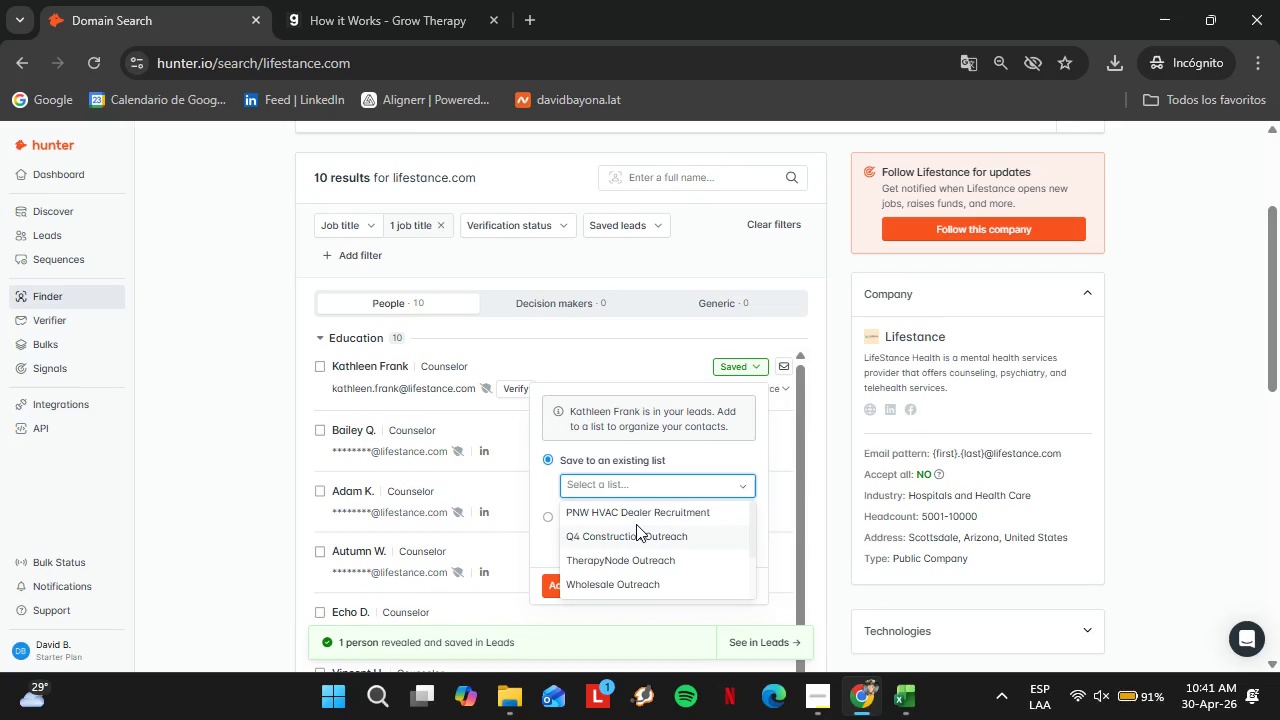 
left_click([570, 577])
 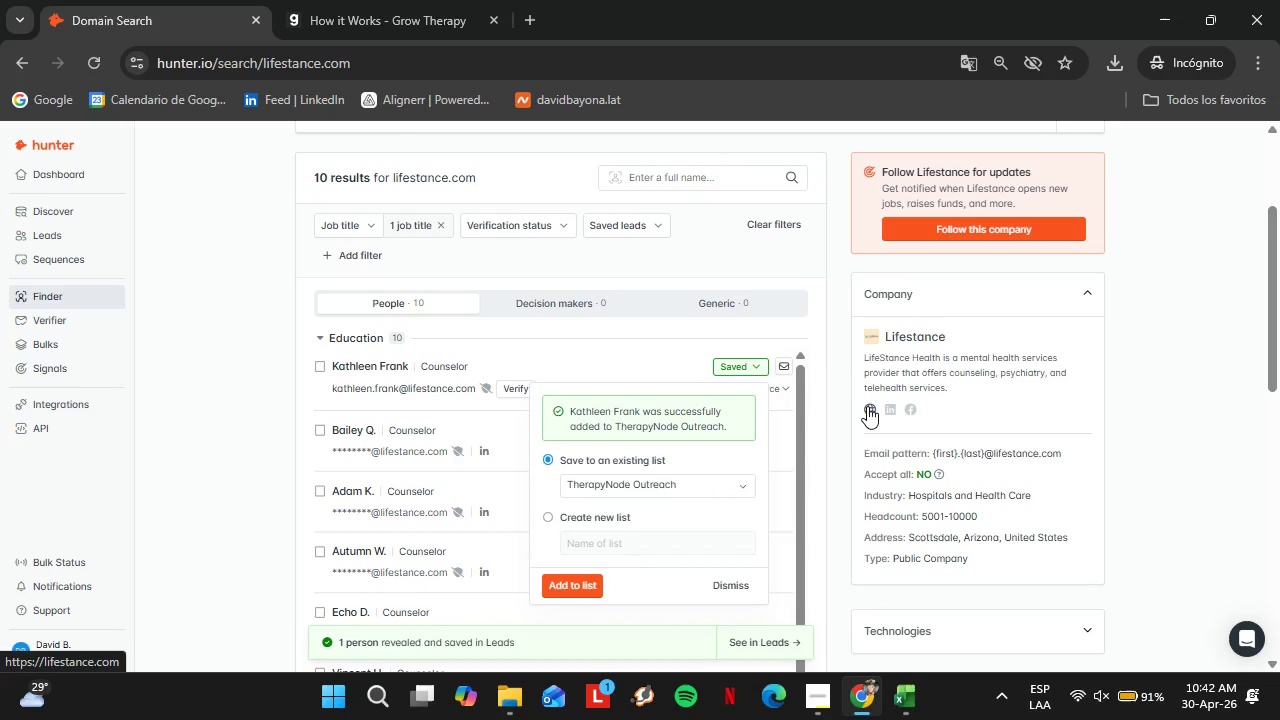 
wait(7.99)
 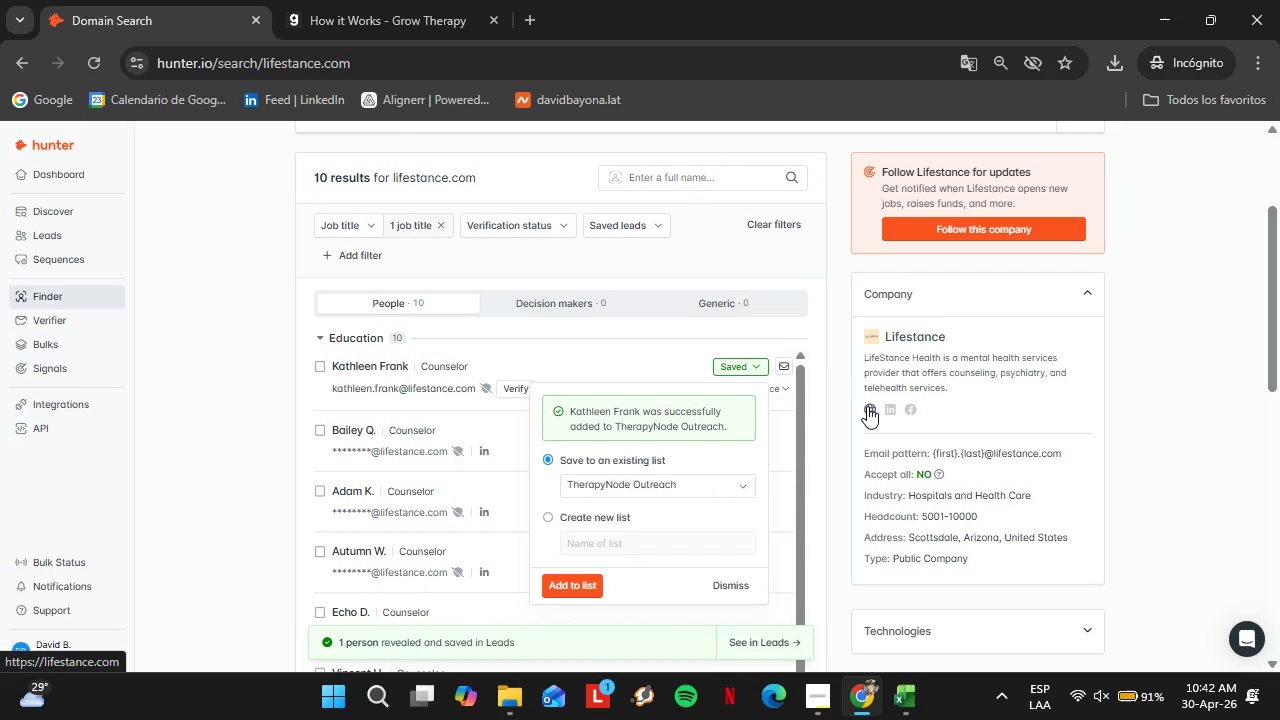 
left_click([908, 688])
 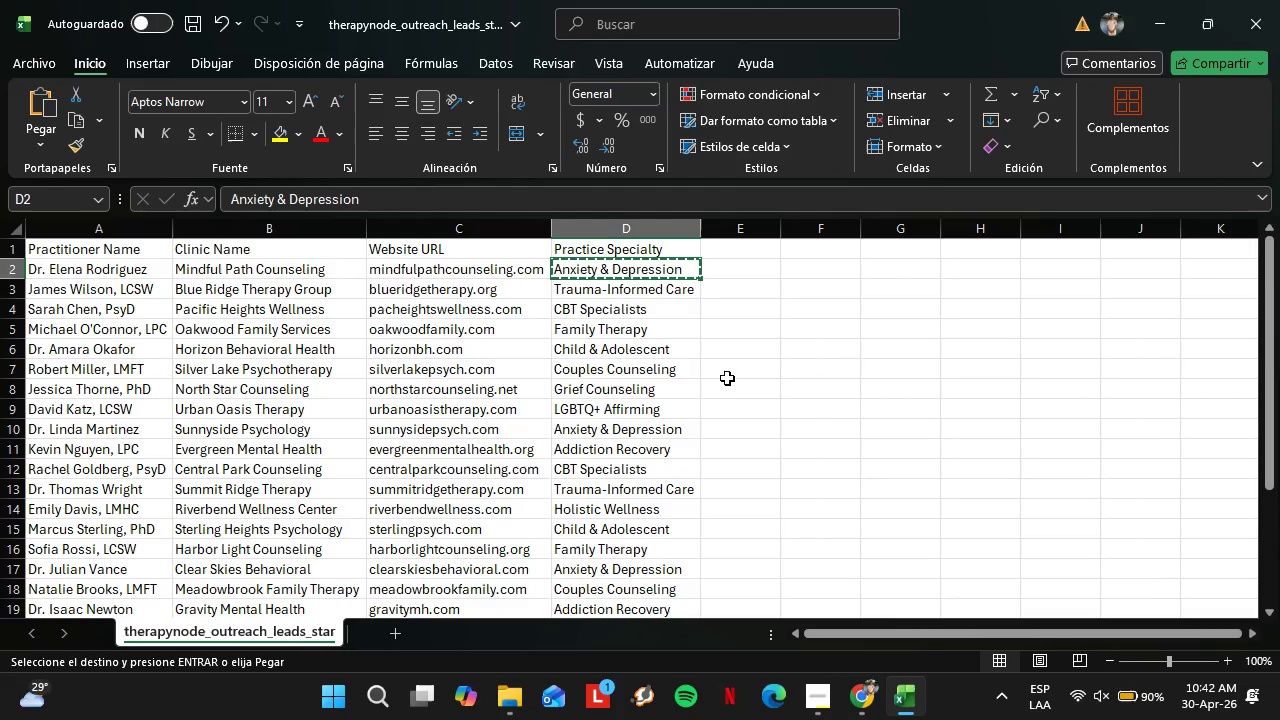 
wait(14.39)
 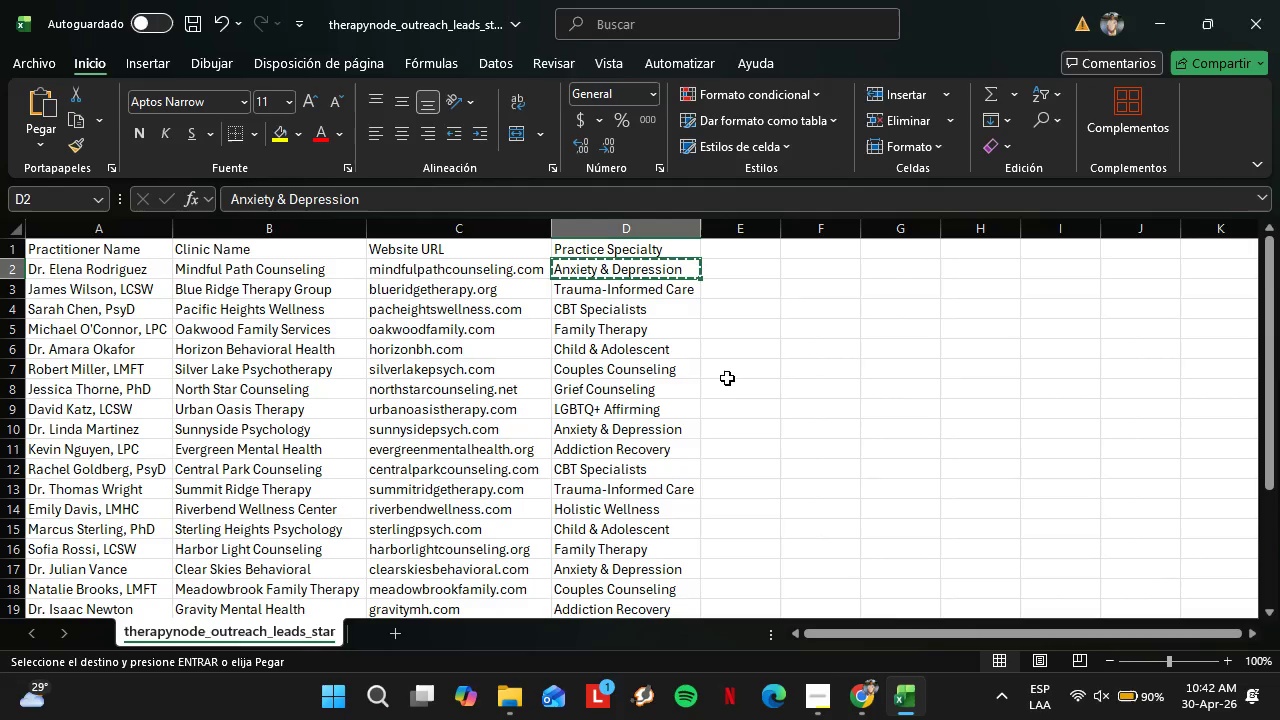 
left_click([859, 712])
 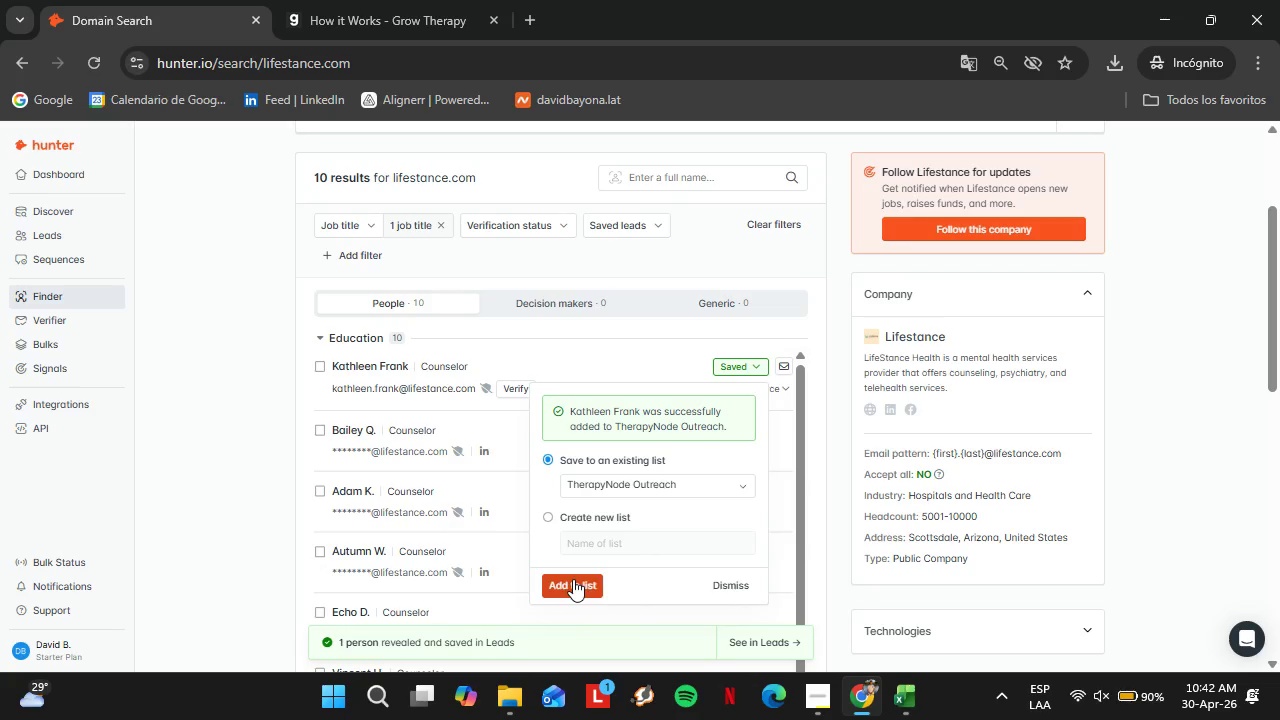 
left_click([677, 485])
 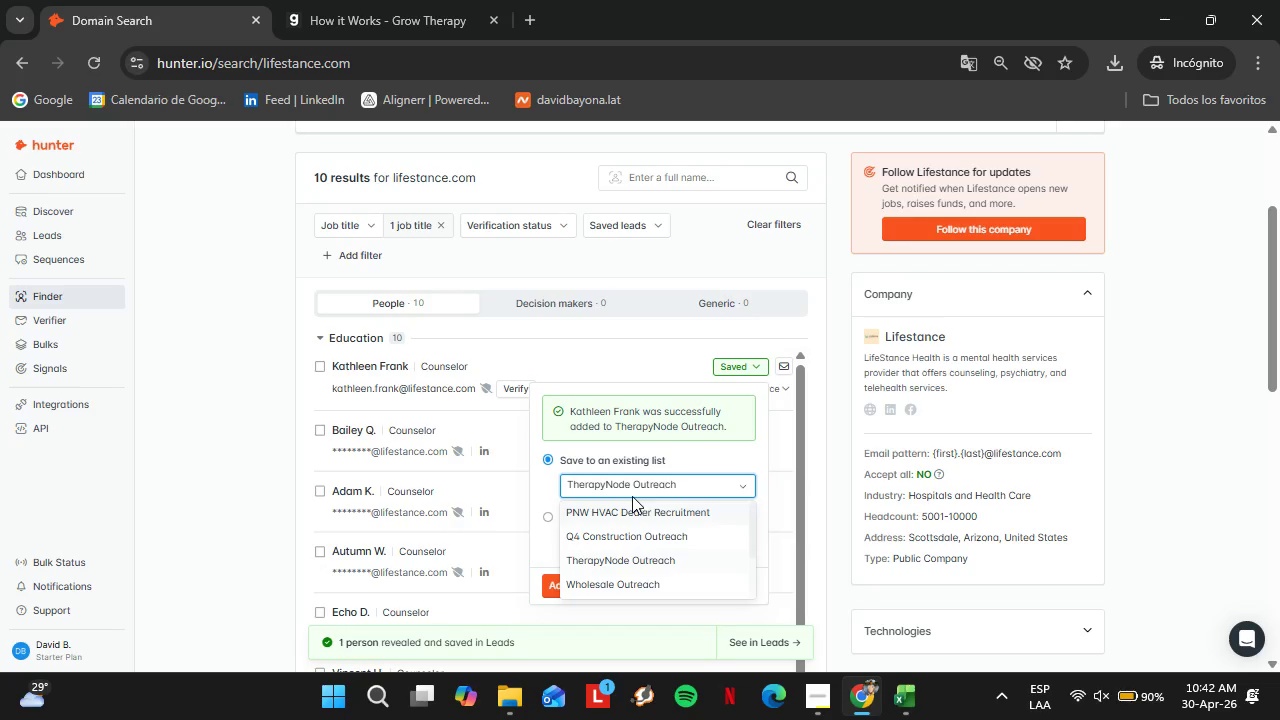 
left_click([626, 493])
 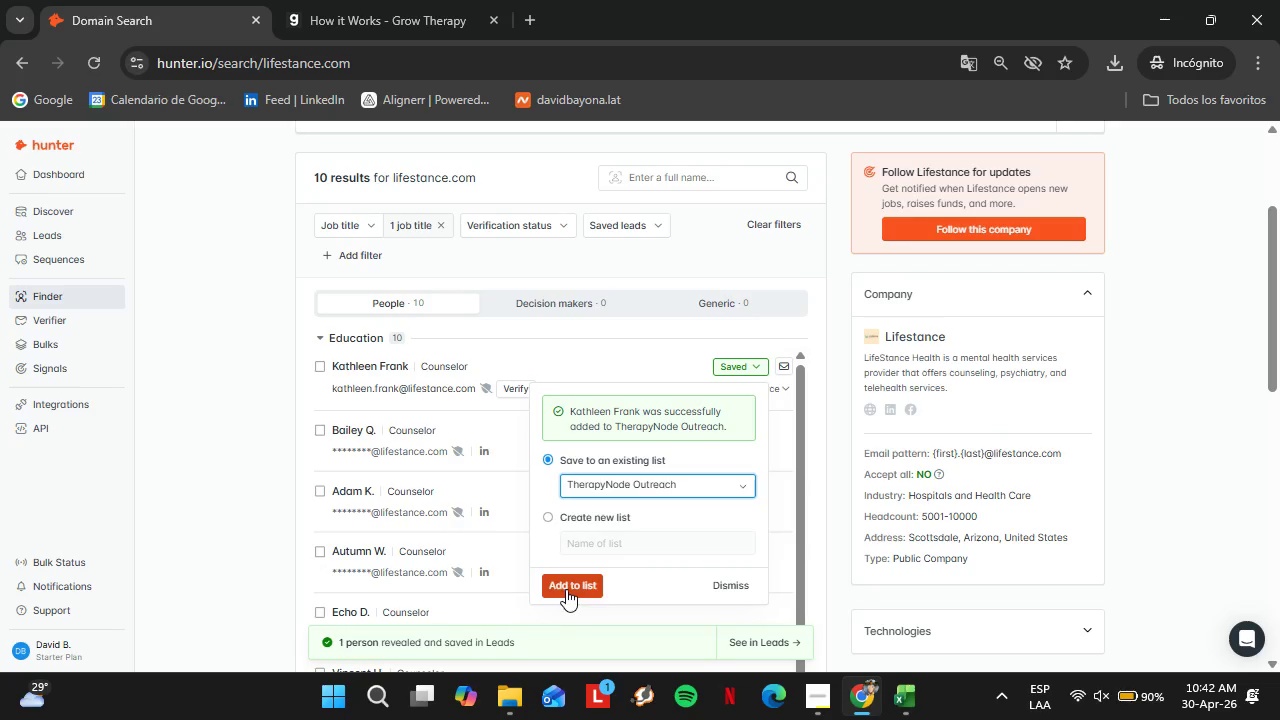 
left_click([569, 589])
 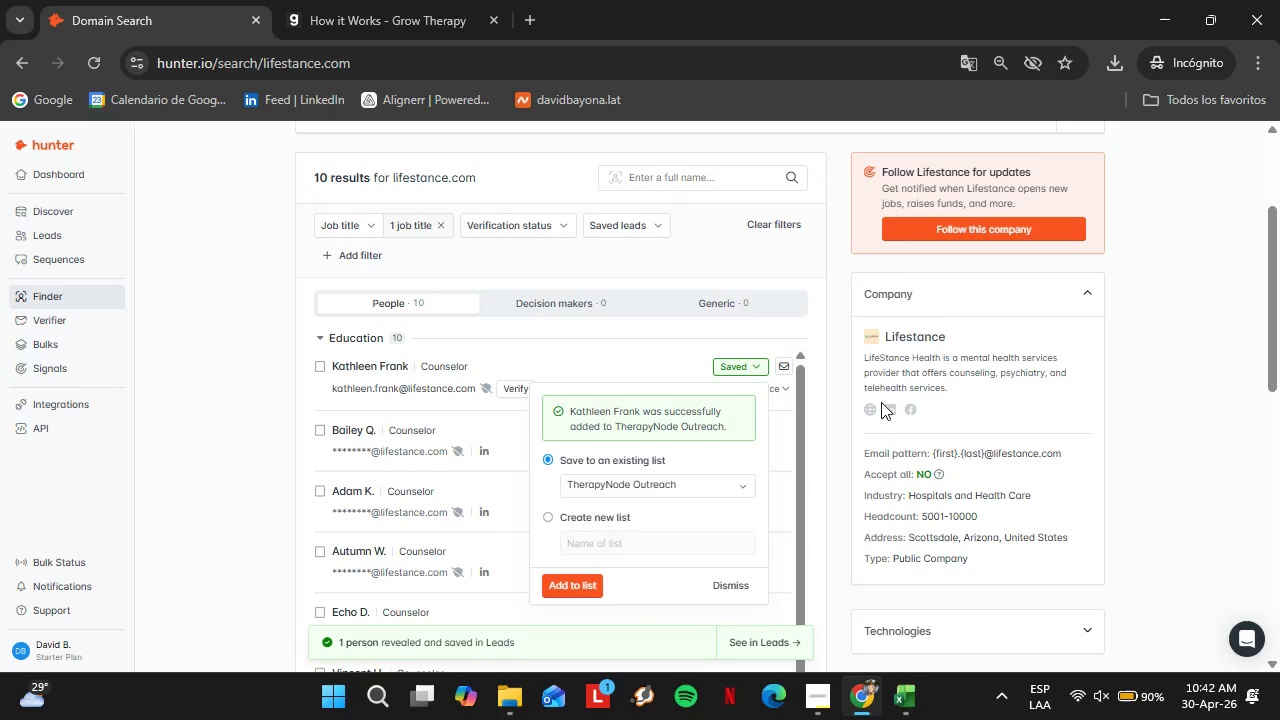 
left_click([874, 408])
 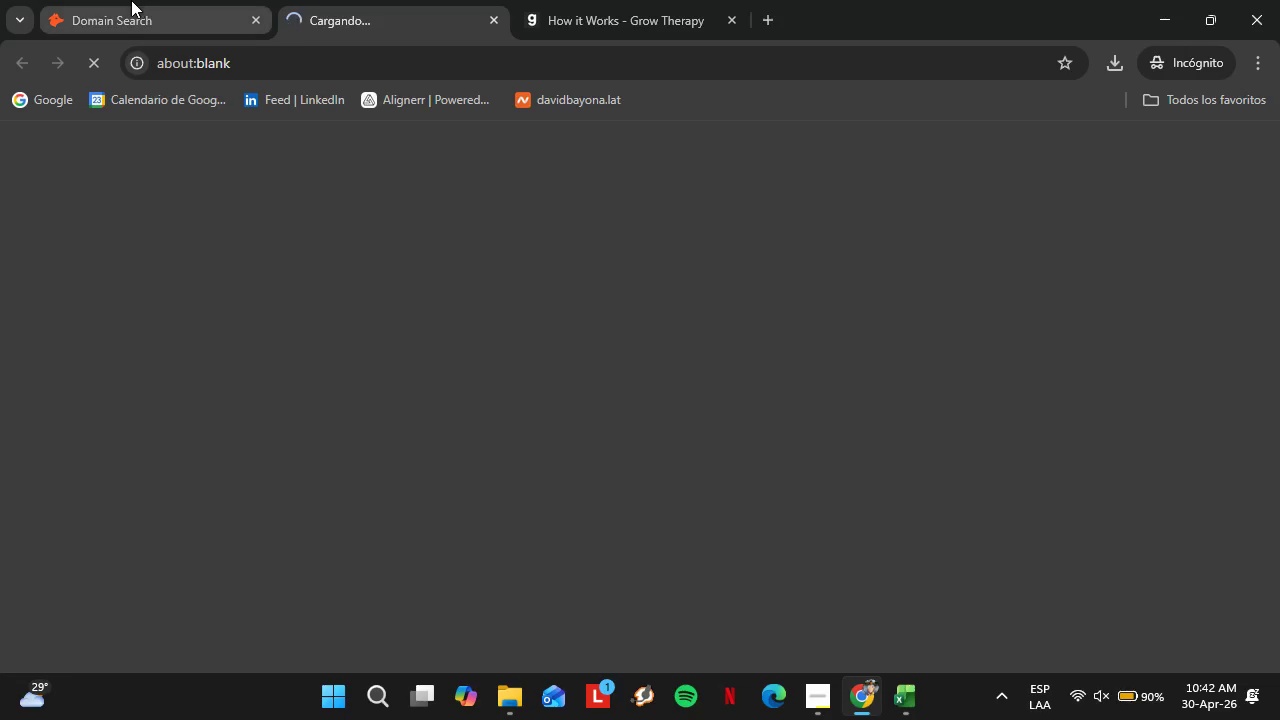 
left_click([131, 0])
 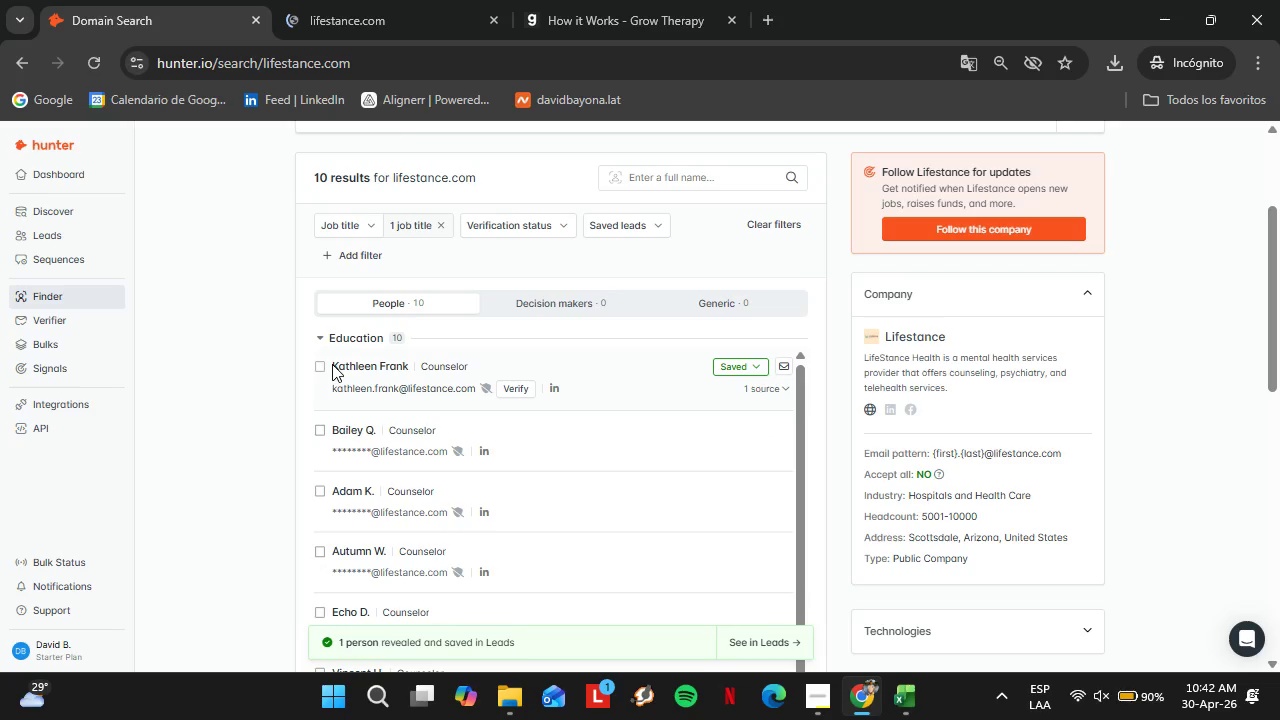 
wait(5.97)
 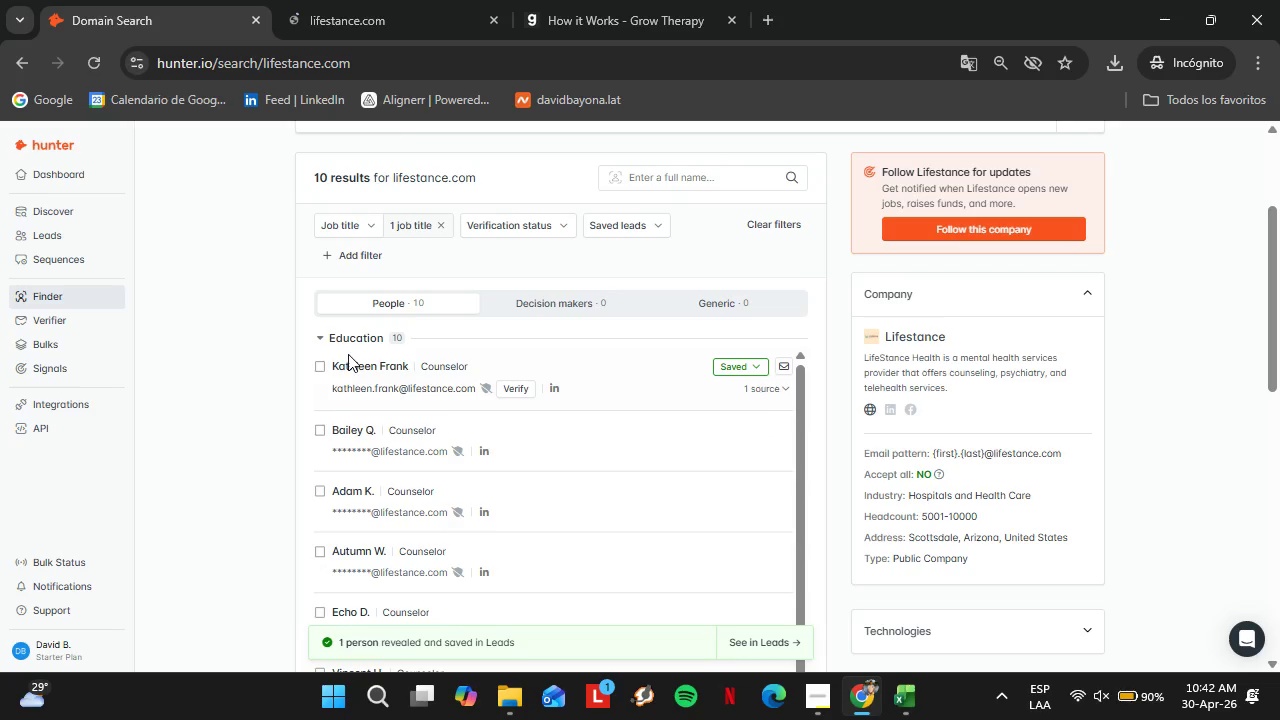 
left_click([552, 393])
 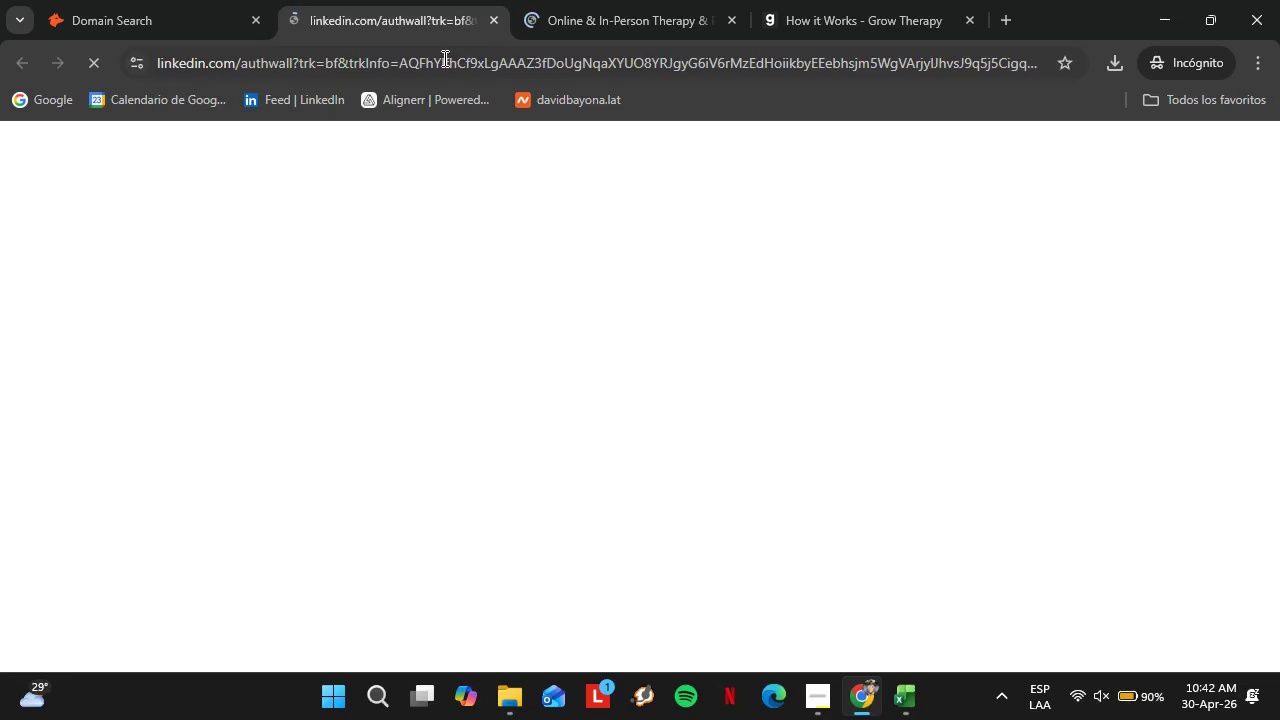 
left_click([492, 20])
 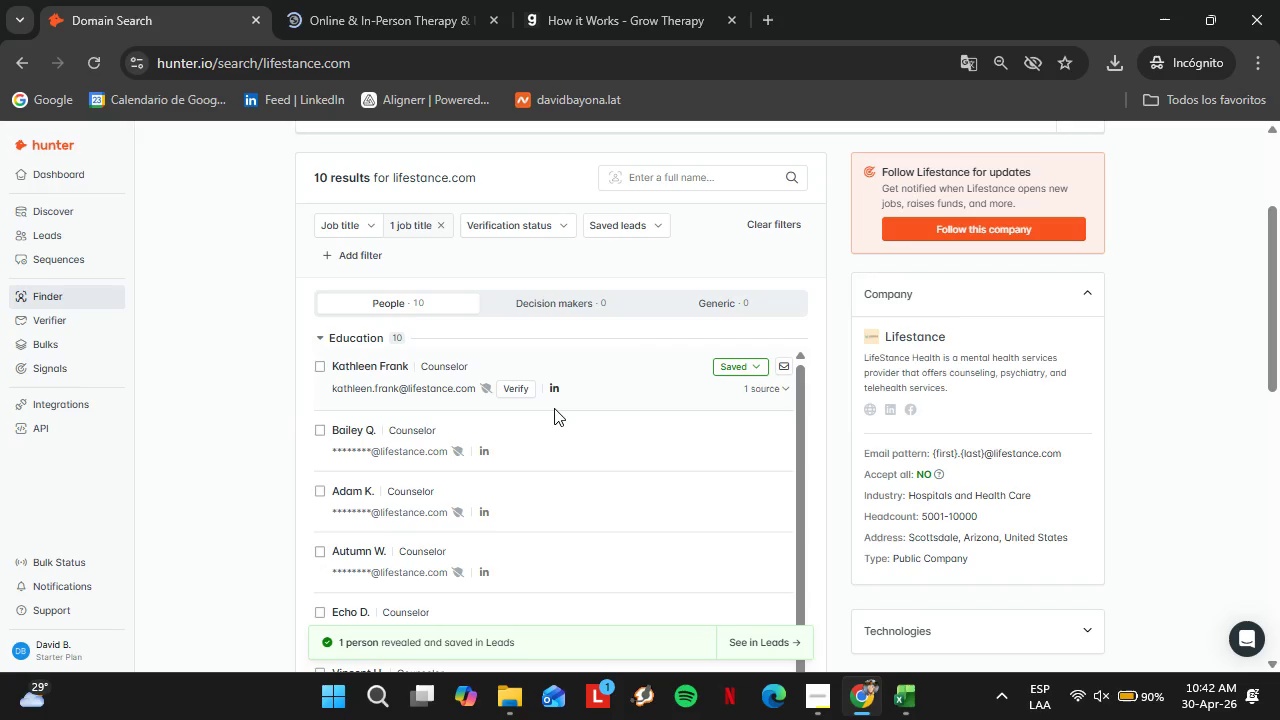 
right_click([551, 378])
 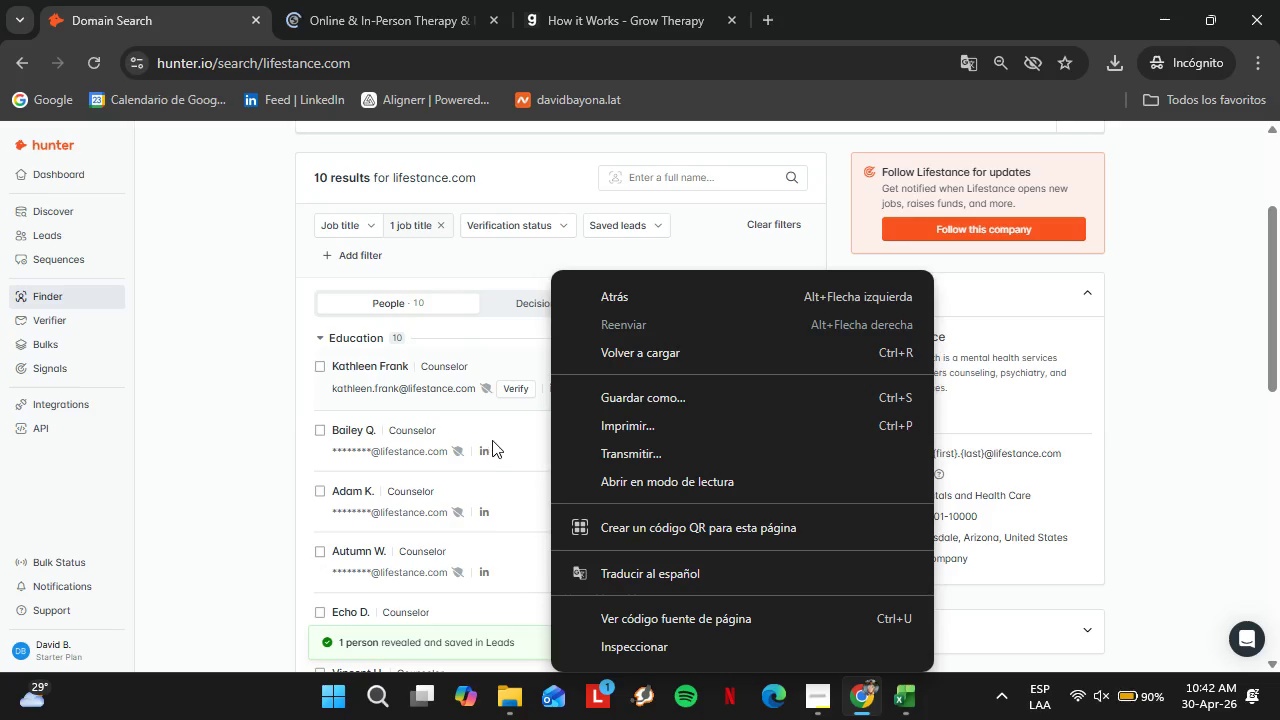 
left_click_drag(start_coordinate=[492, 437], to_coordinate=[524, 413])
 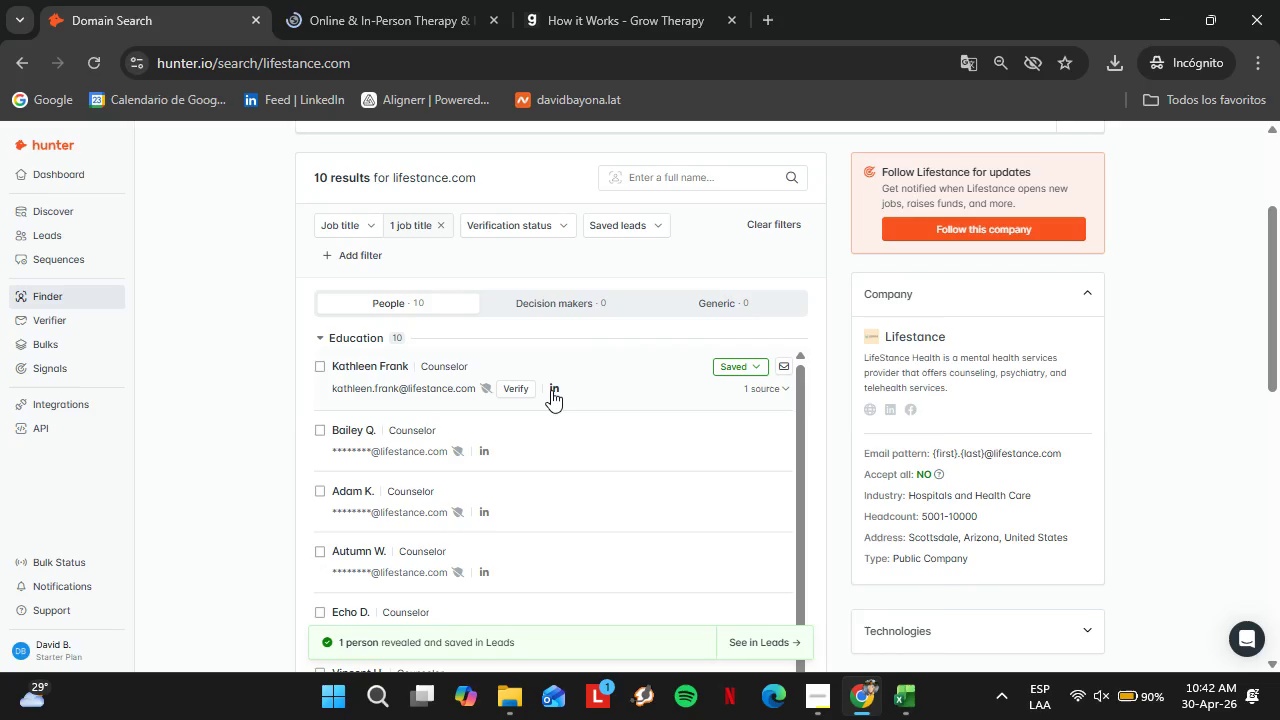 
right_click([551, 390])
 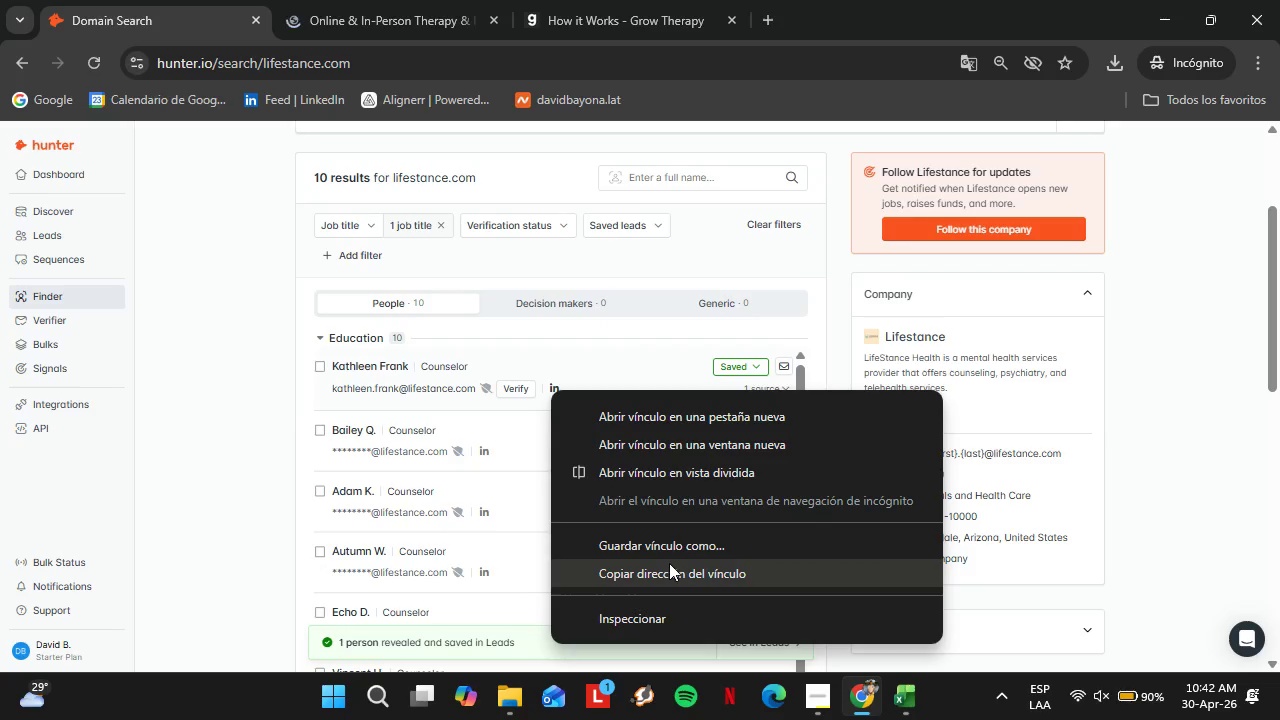 
left_click([669, 563])
 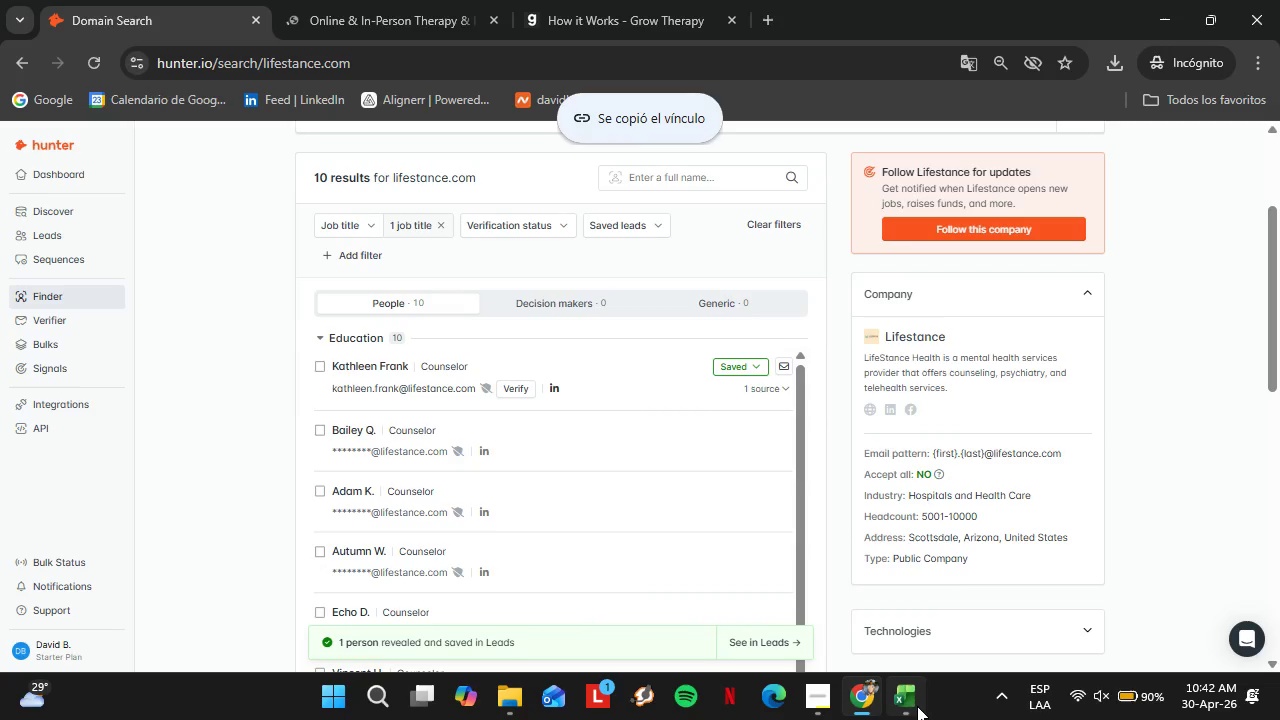 
left_click([917, 706])
 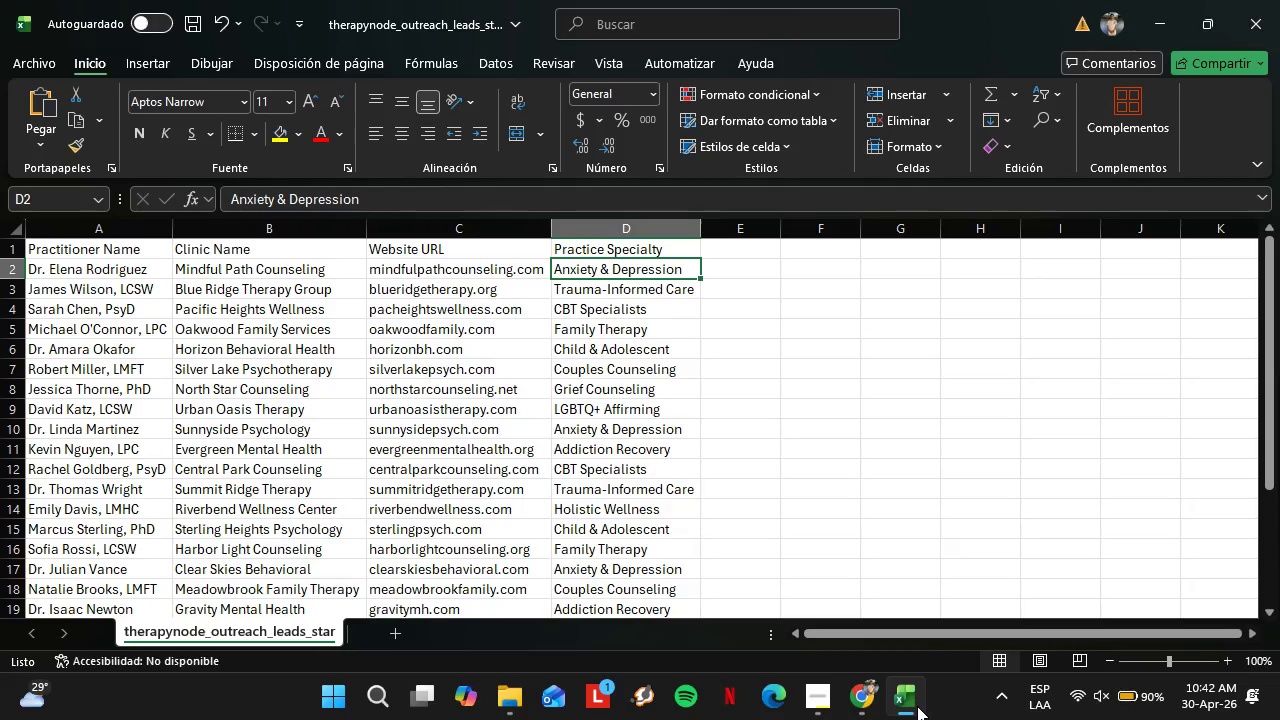 
left_click([917, 706])
 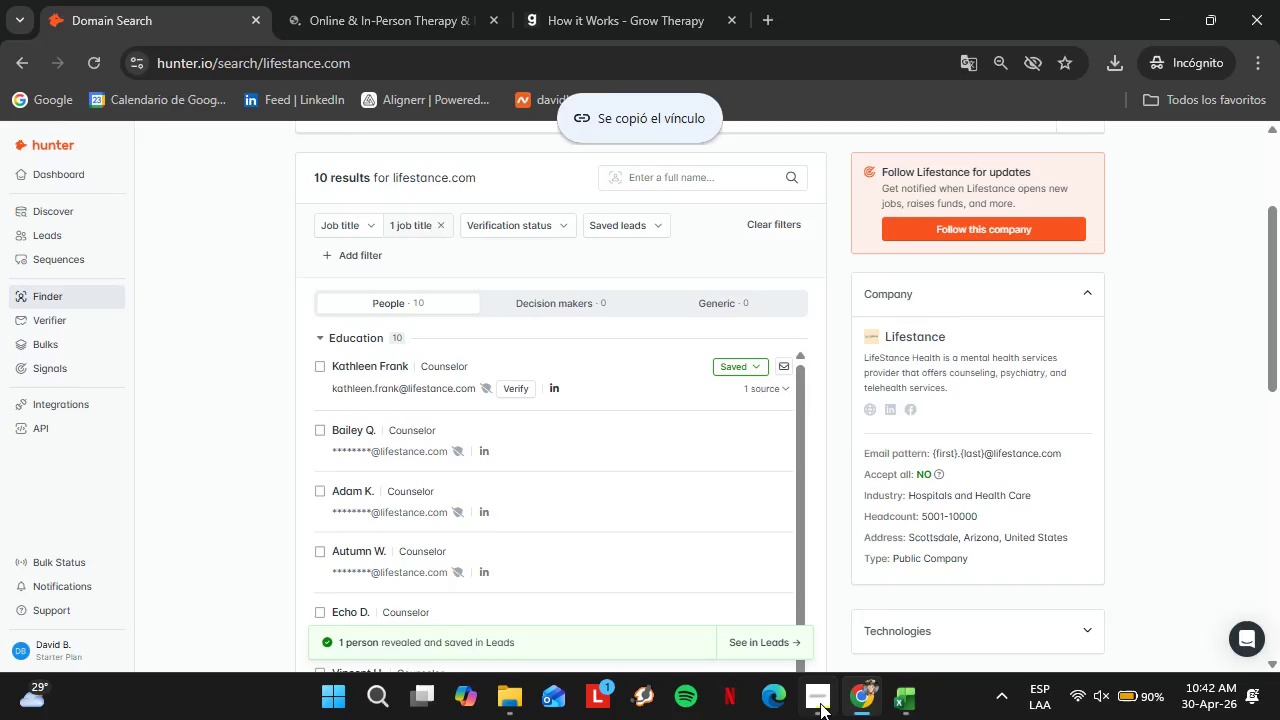 
left_click([817, 702])
 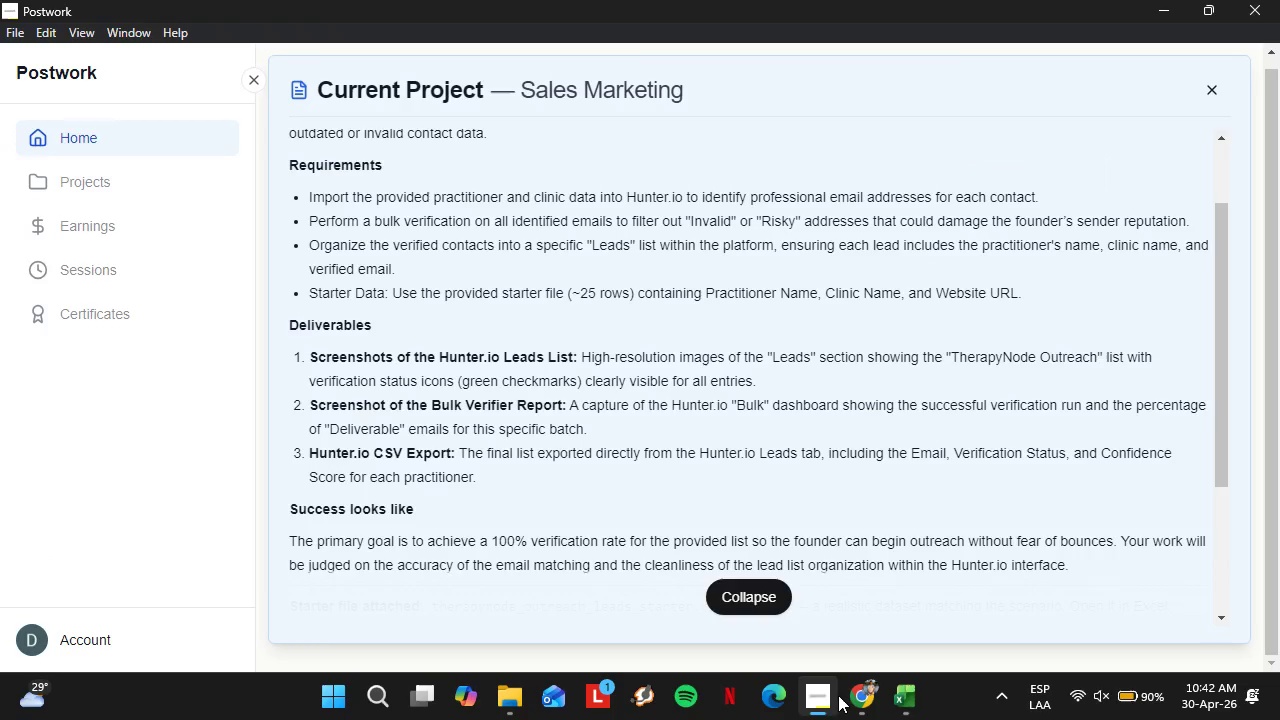 
left_click([845, 696])
 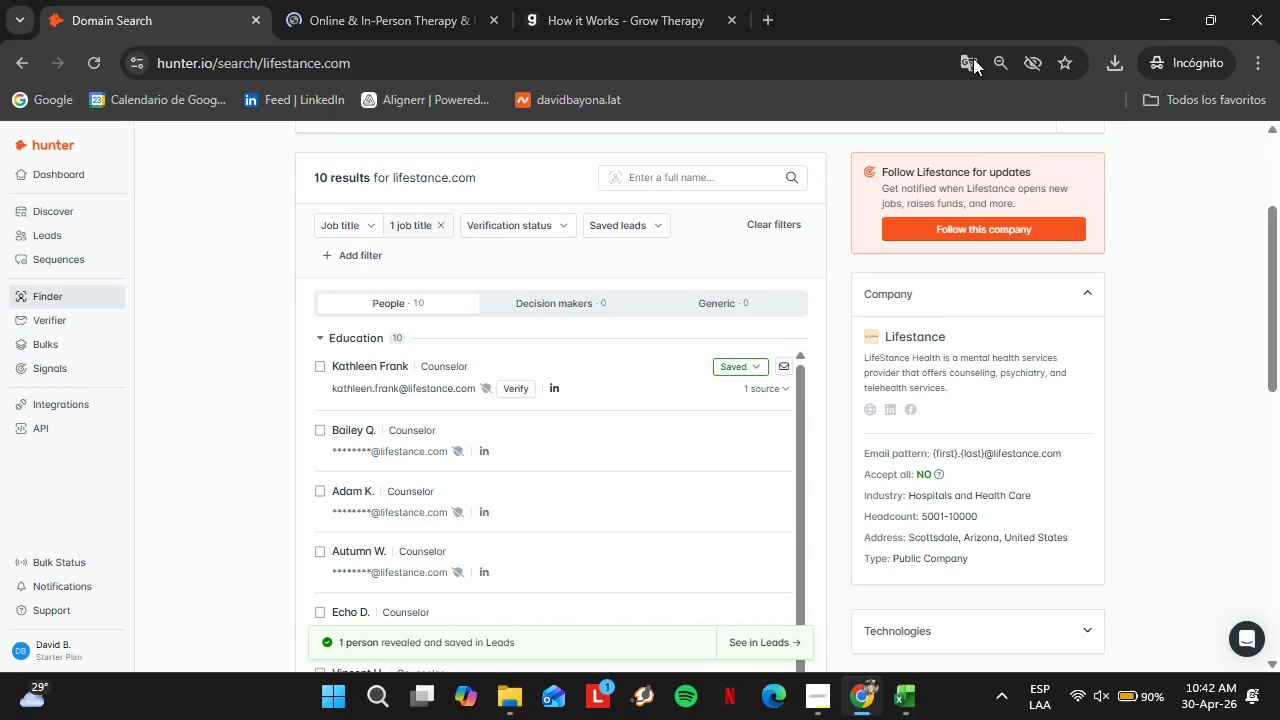 
left_click([1154, 0])